 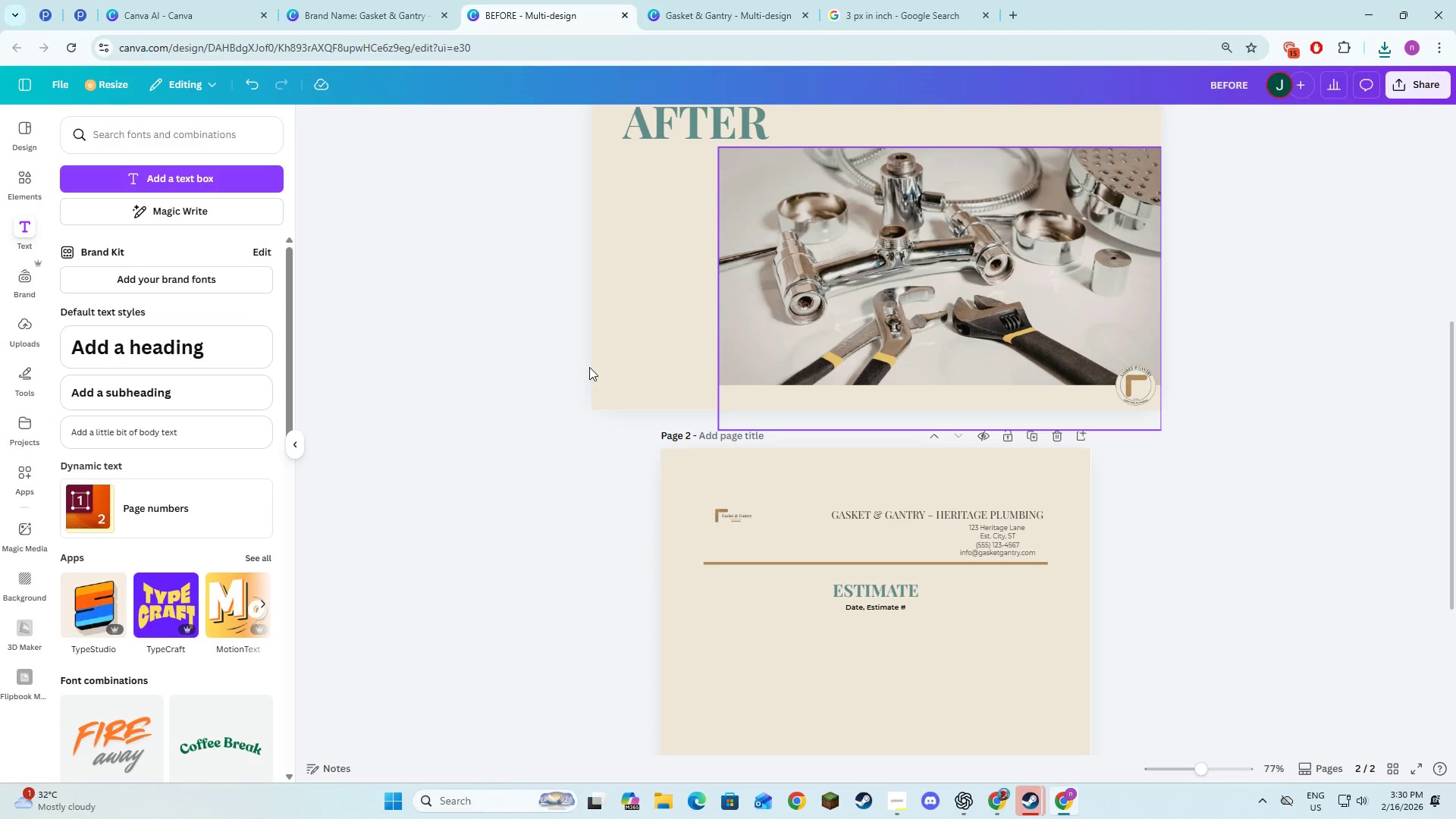 
key(Alt+Tab)
 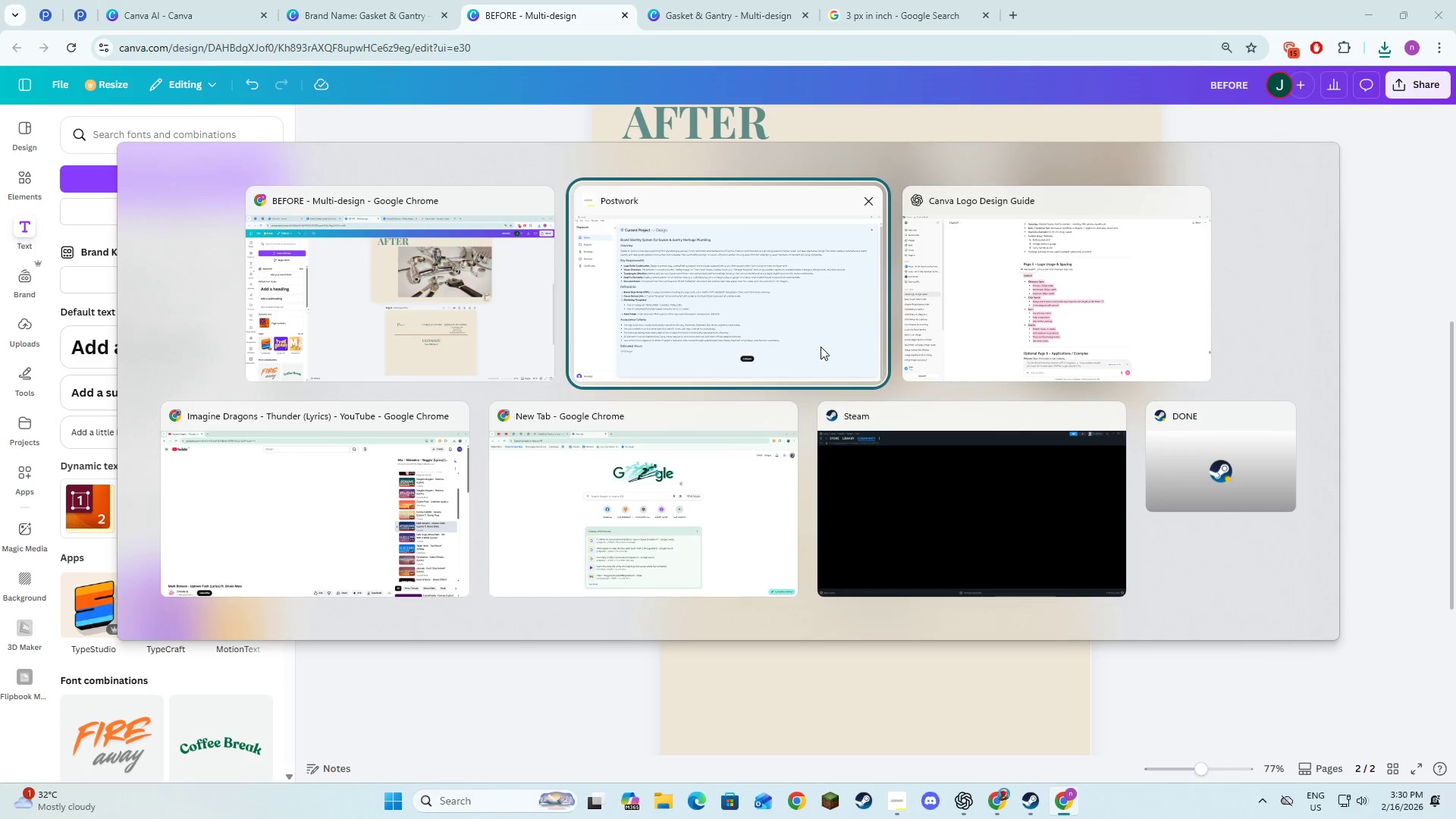 
left_click([1031, 312])
 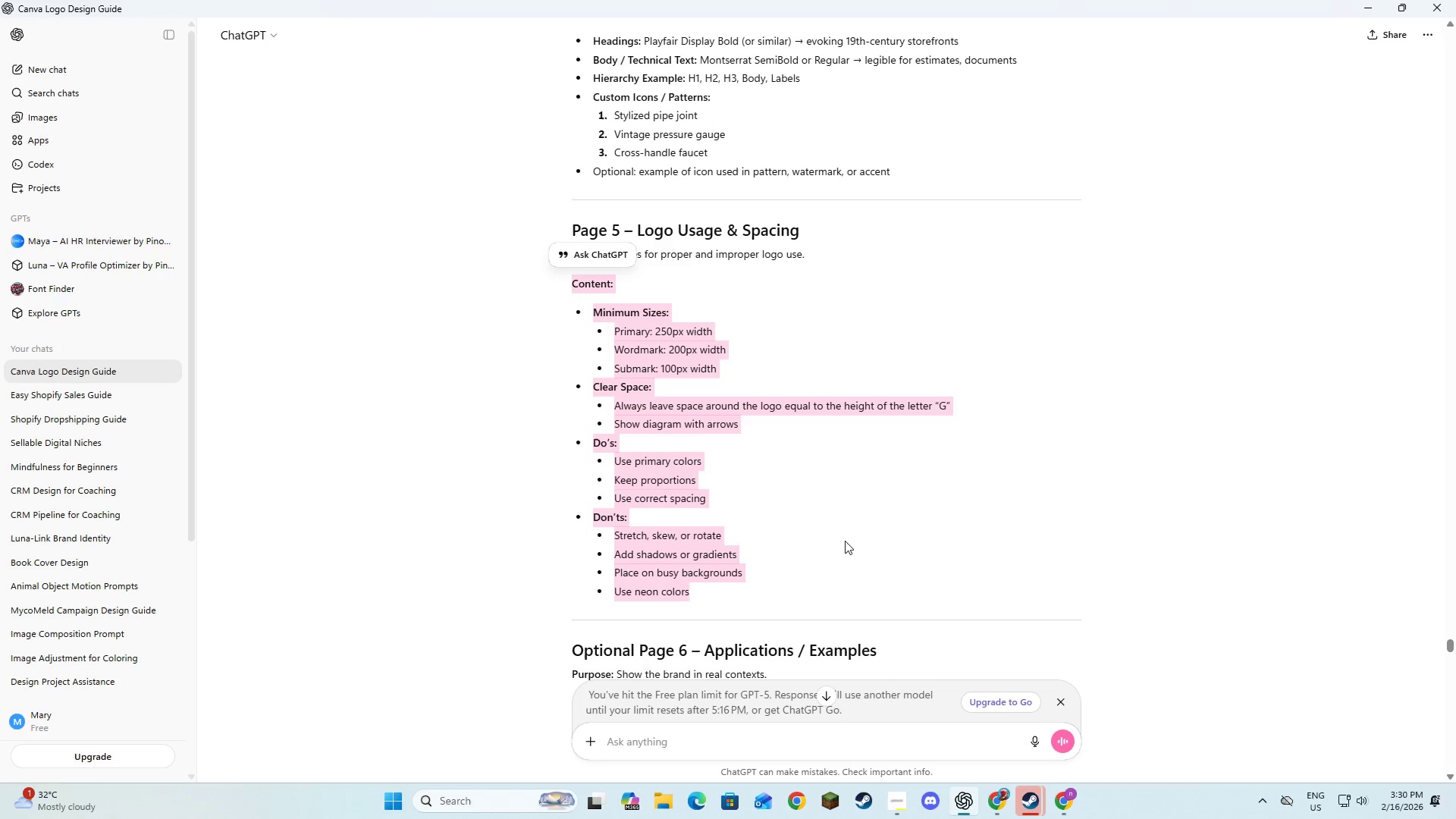 
scroll: coordinate [995, 452], scroll_direction: up, amount: 51.0
 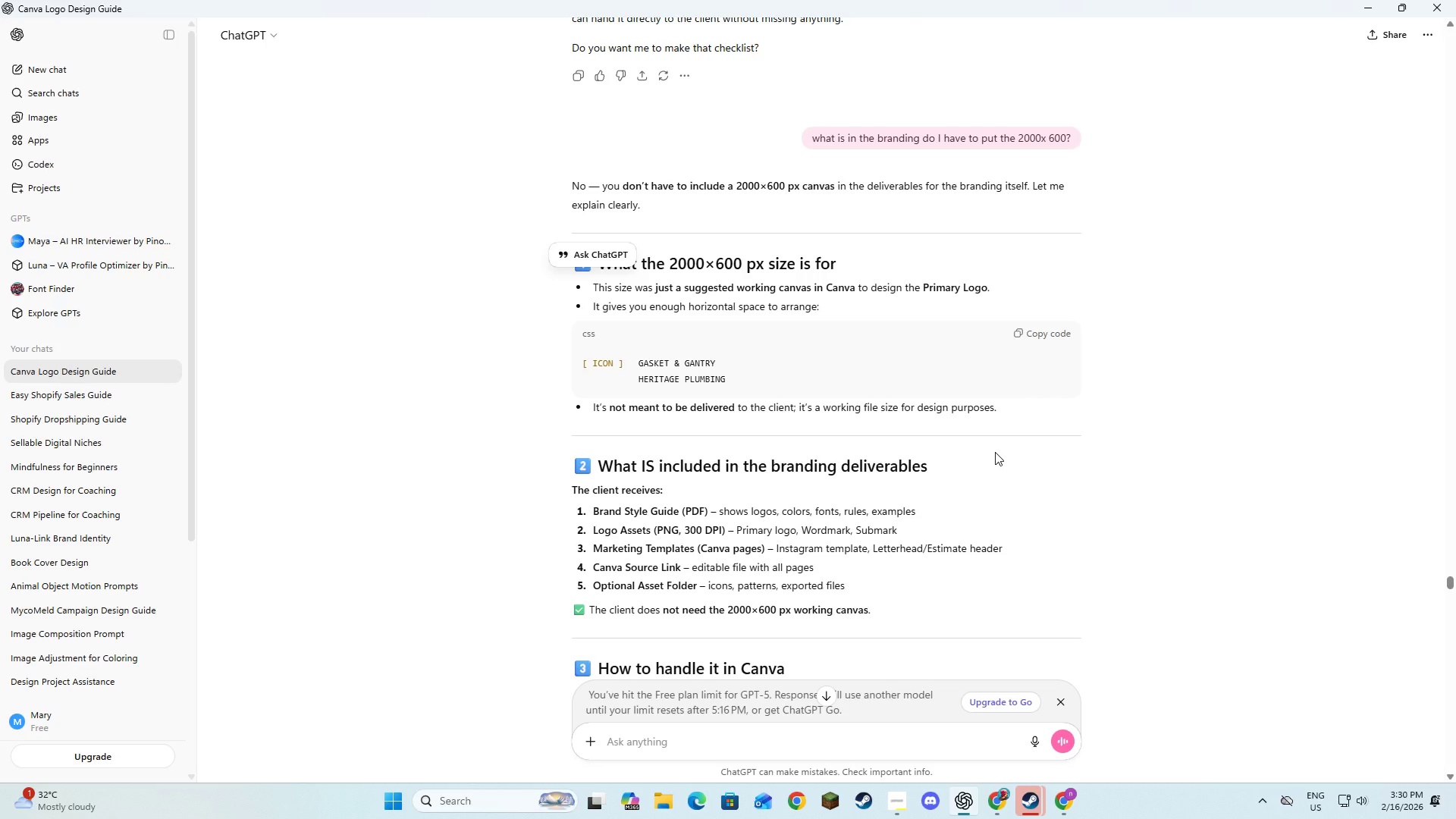 
scroll: coordinate [1003, 462], scroll_direction: down, amount: 17.0
 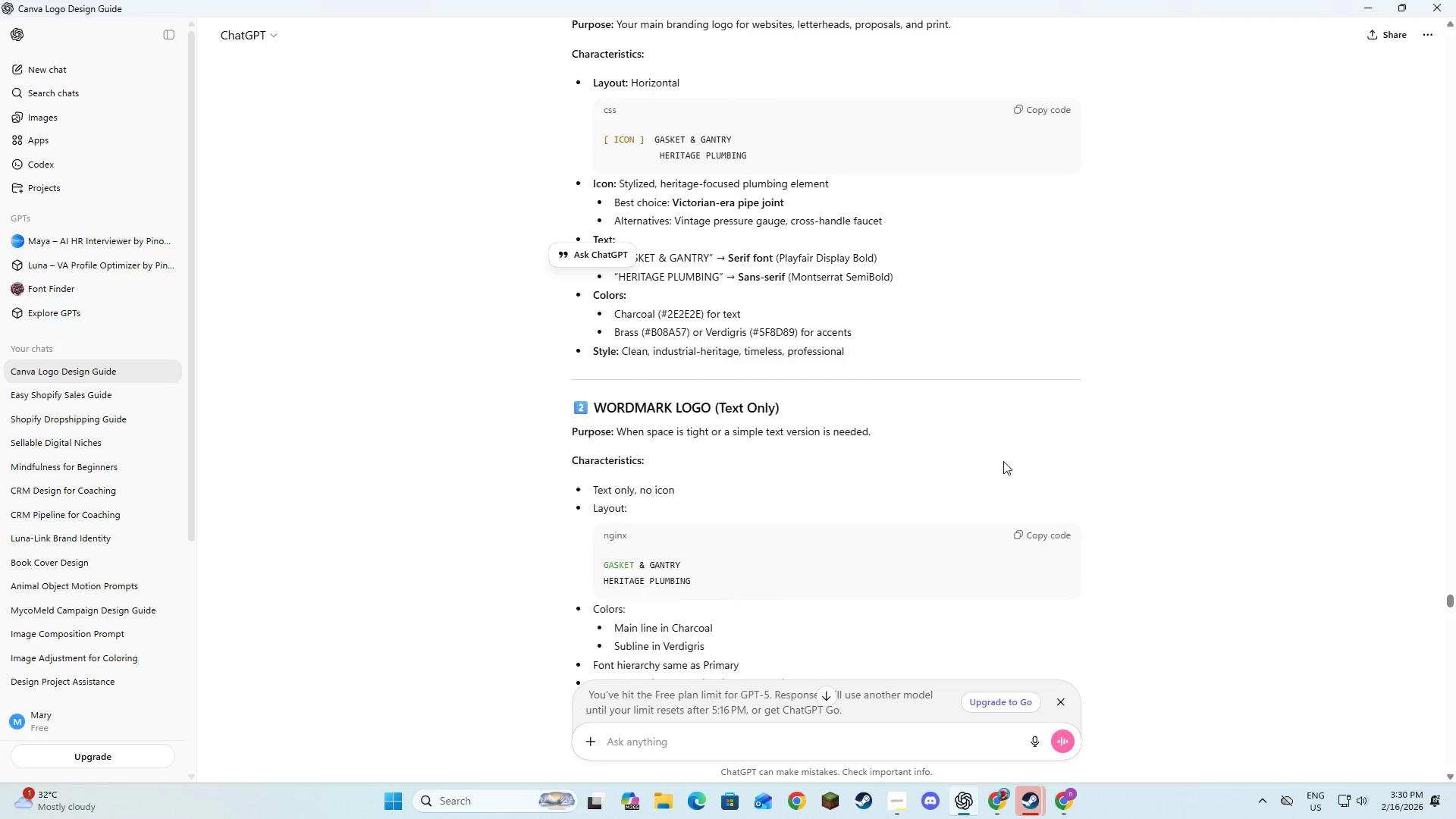 
scroll: coordinate [1012, 464], scroll_direction: up, amount: 53.0
 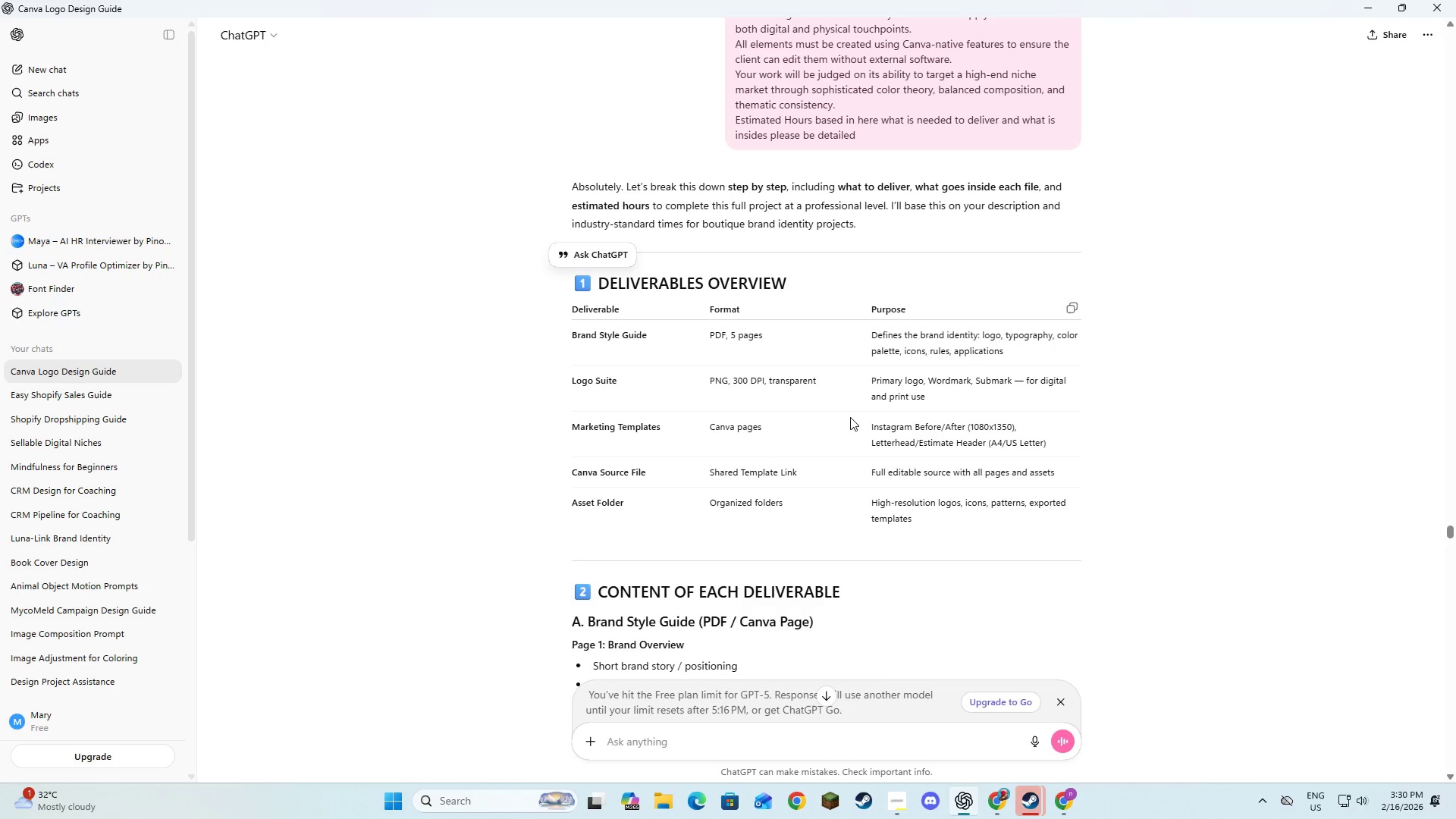 
scroll: coordinate [914, 448], scroll_direction: down, amount: 10.0
 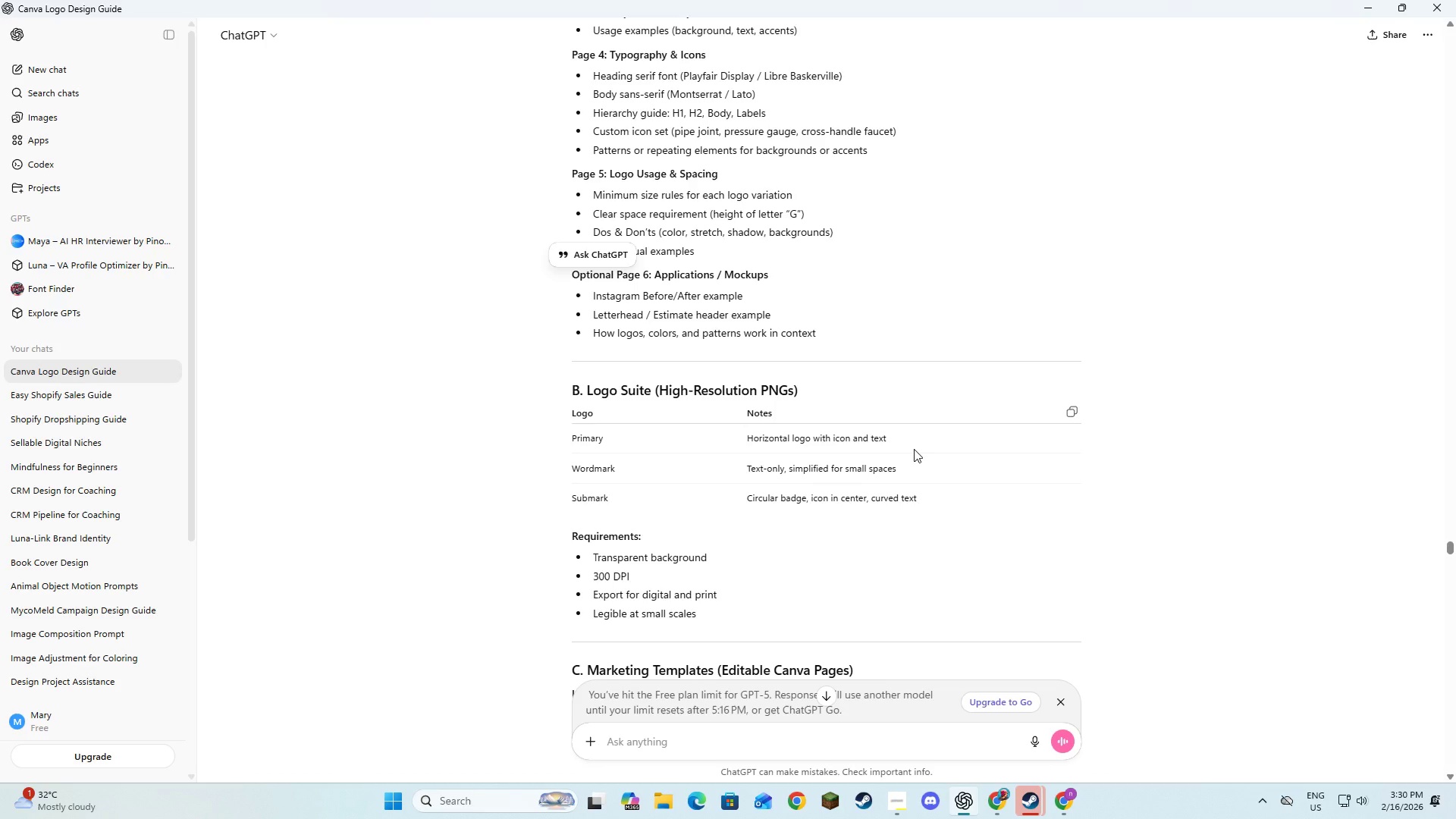 
key(Alt+AltLeft)
 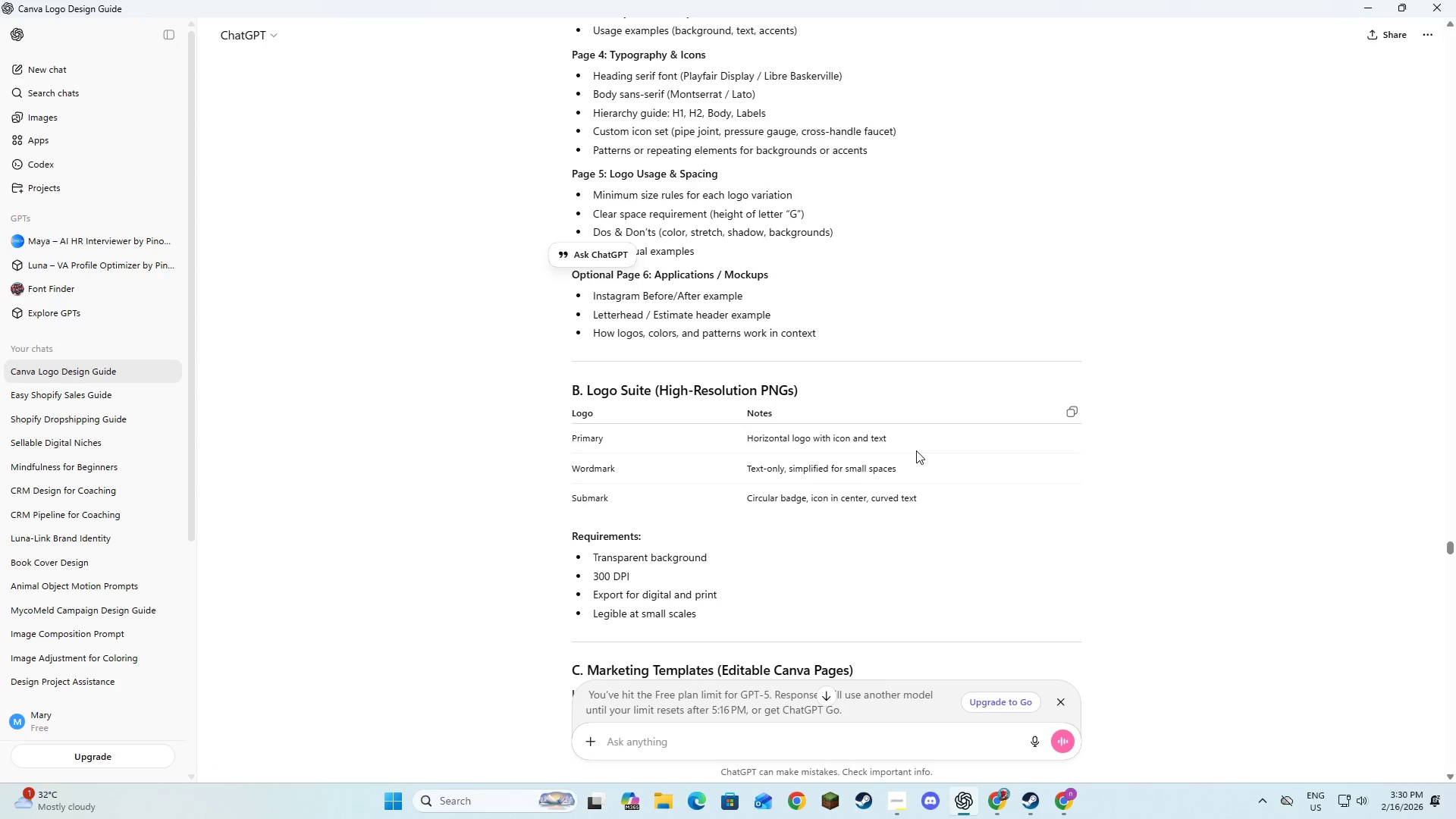 
key(Tab)
 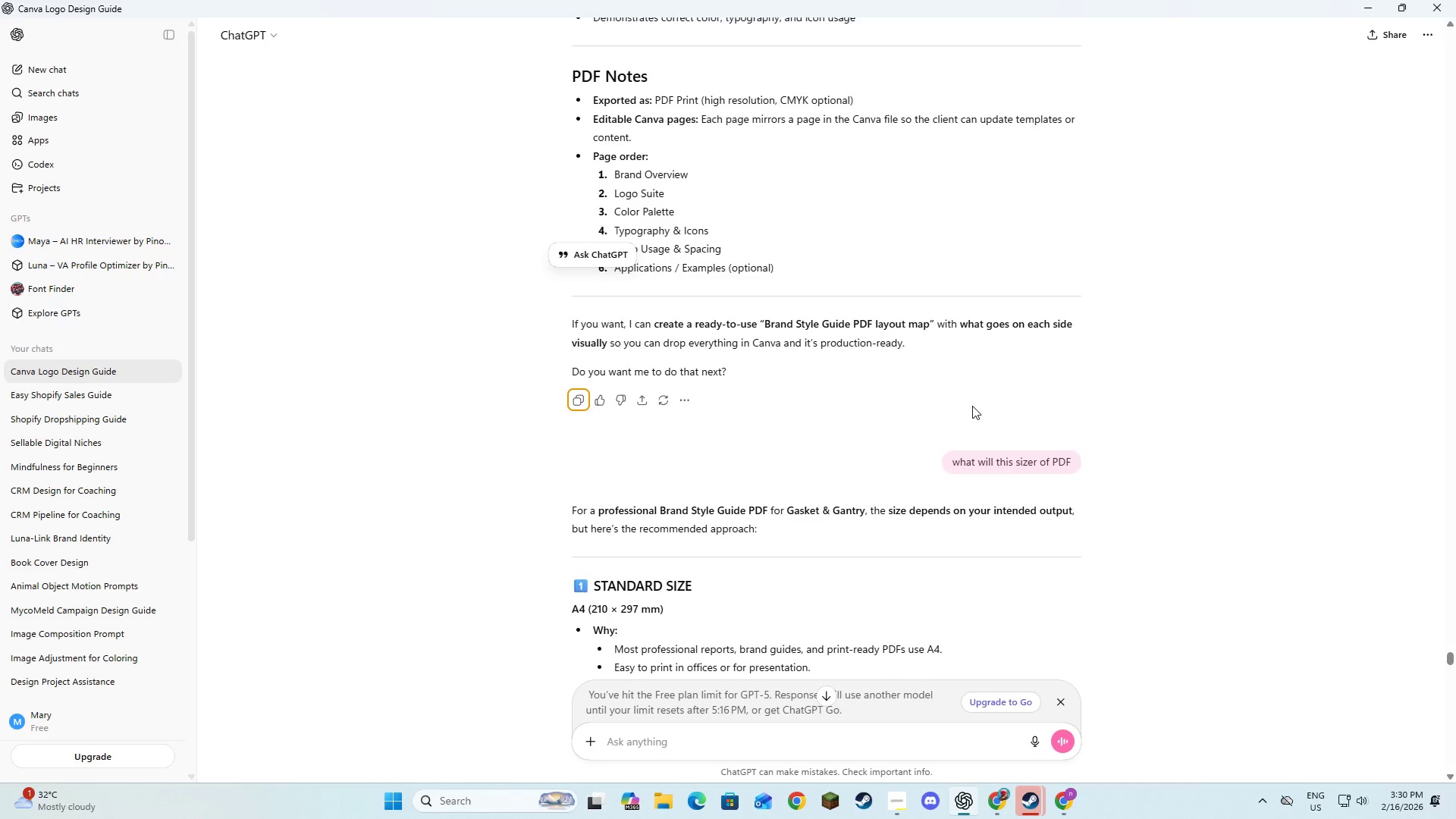 
key(Alt+Tab)
 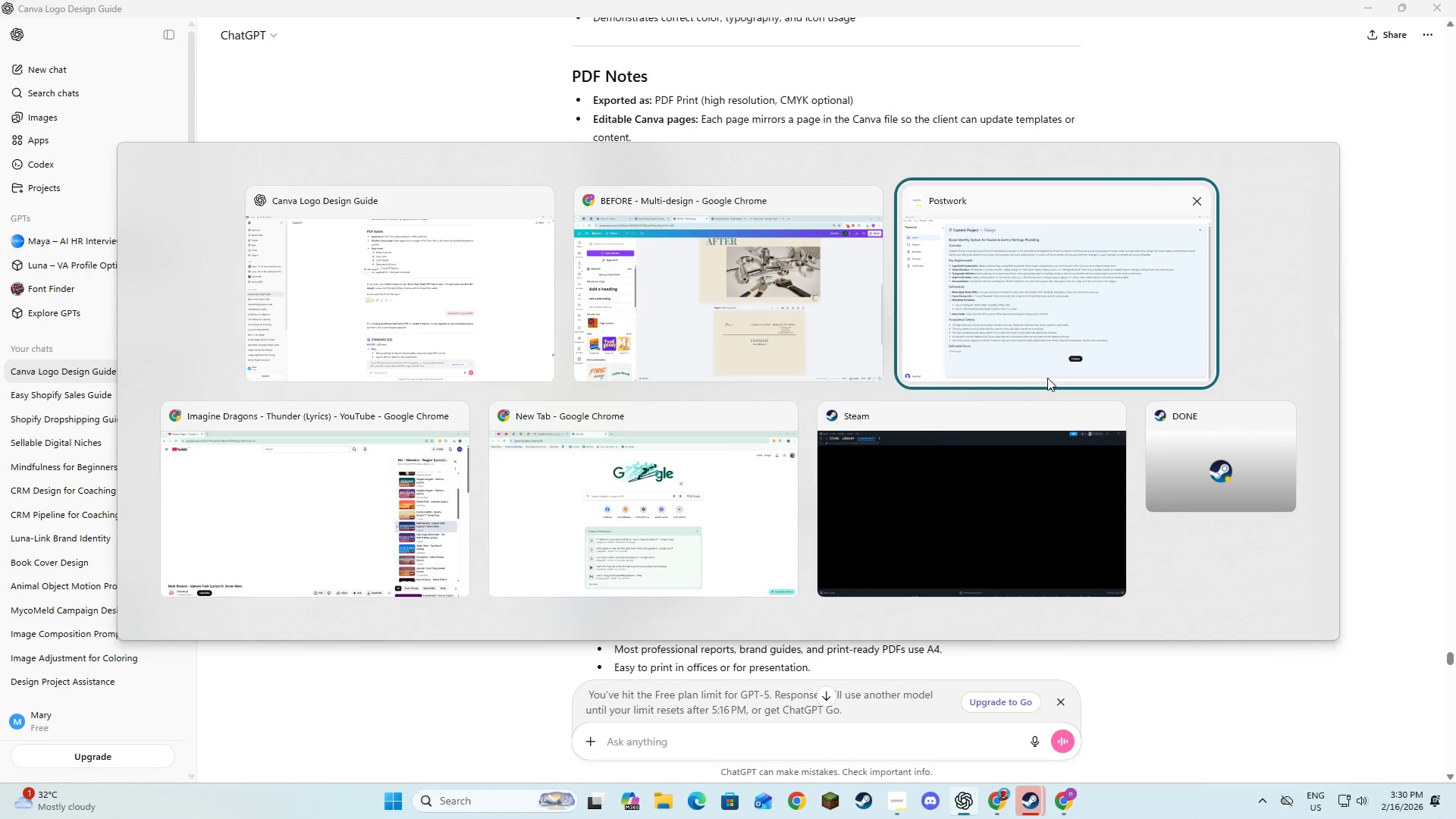 
key(Alt+Tab)